 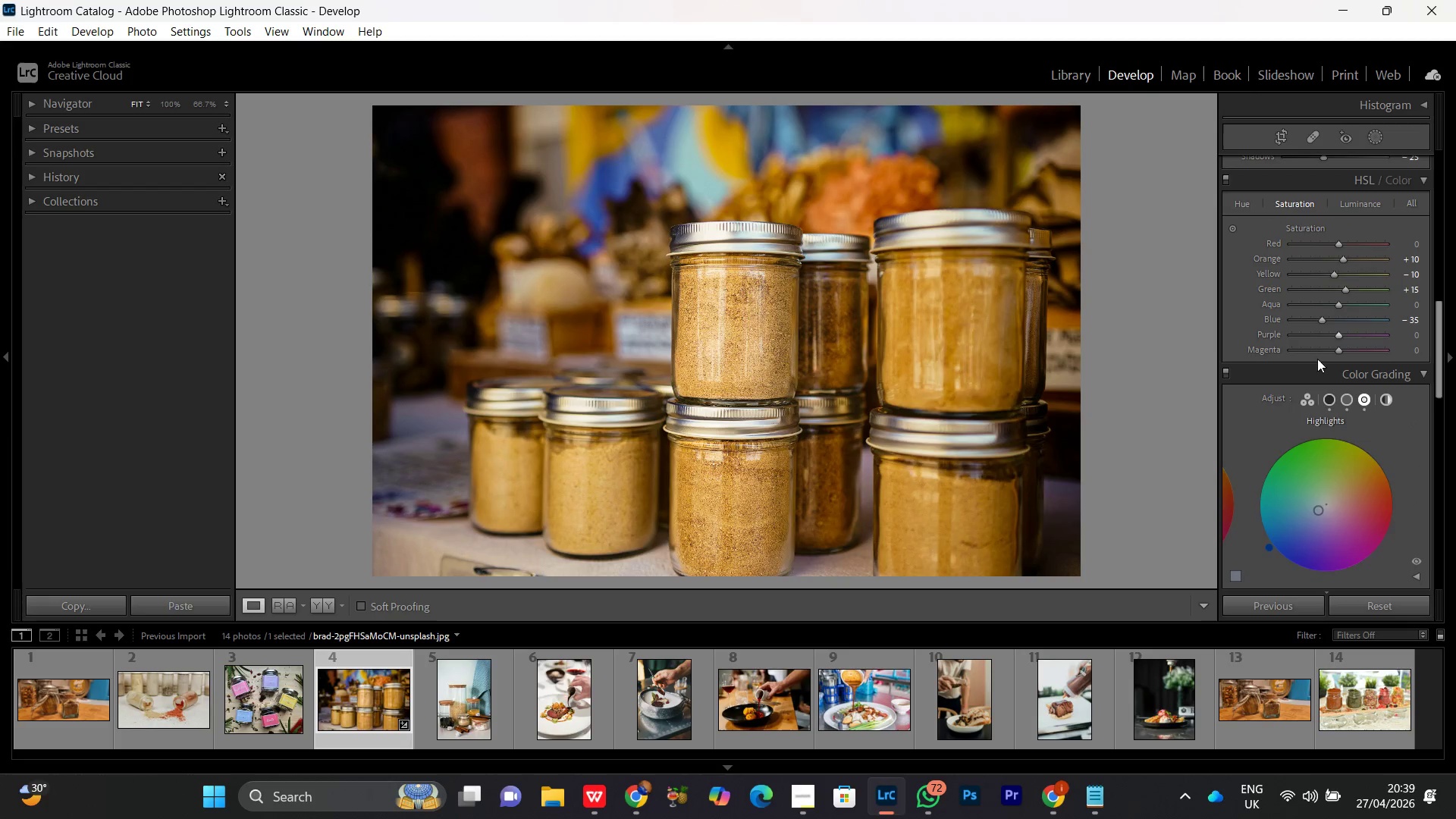 
left_click([1347, 293])
 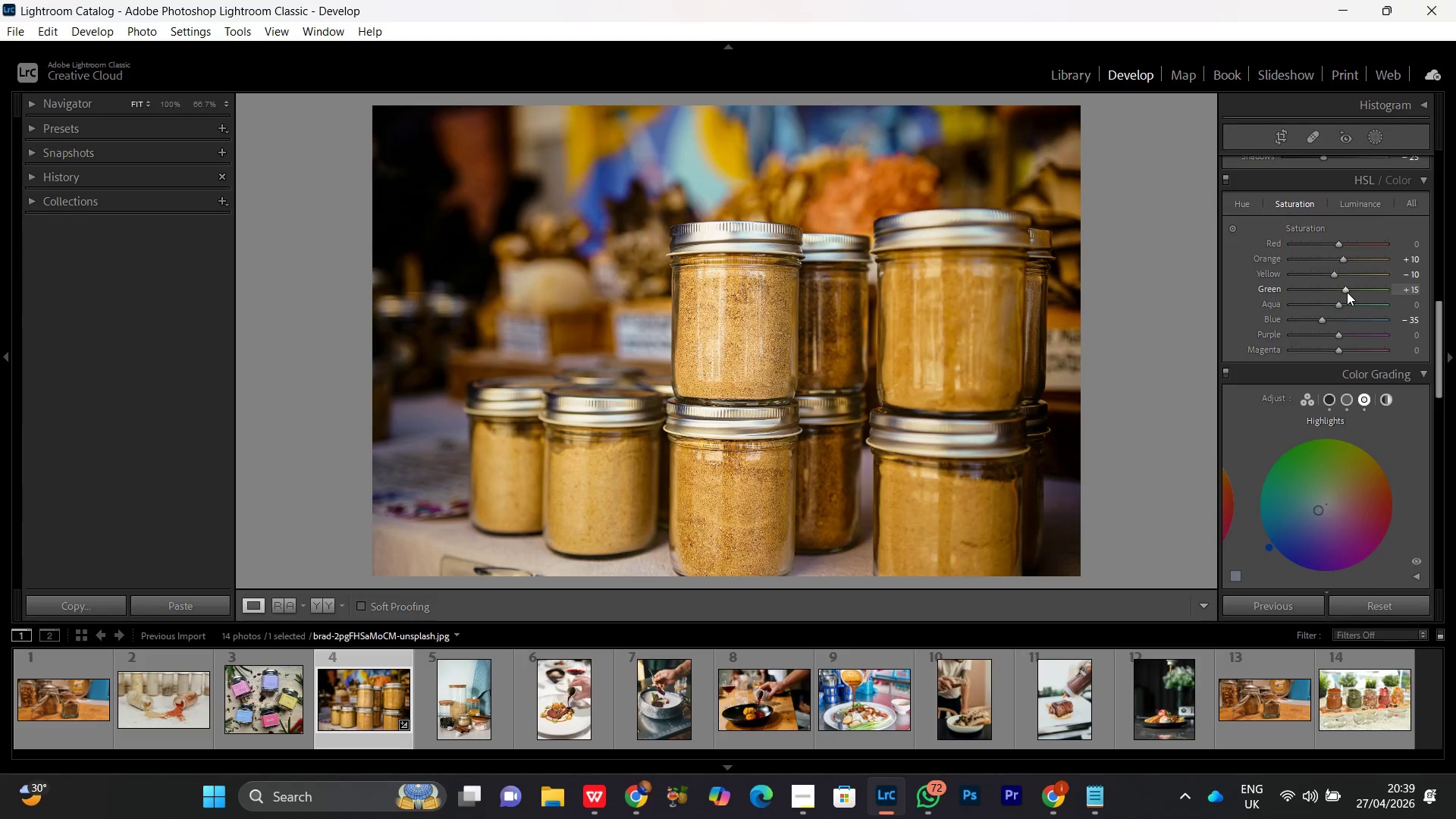 
scroll: coordinate [1347, 292], scroll_direction: up, amount: 2.0
 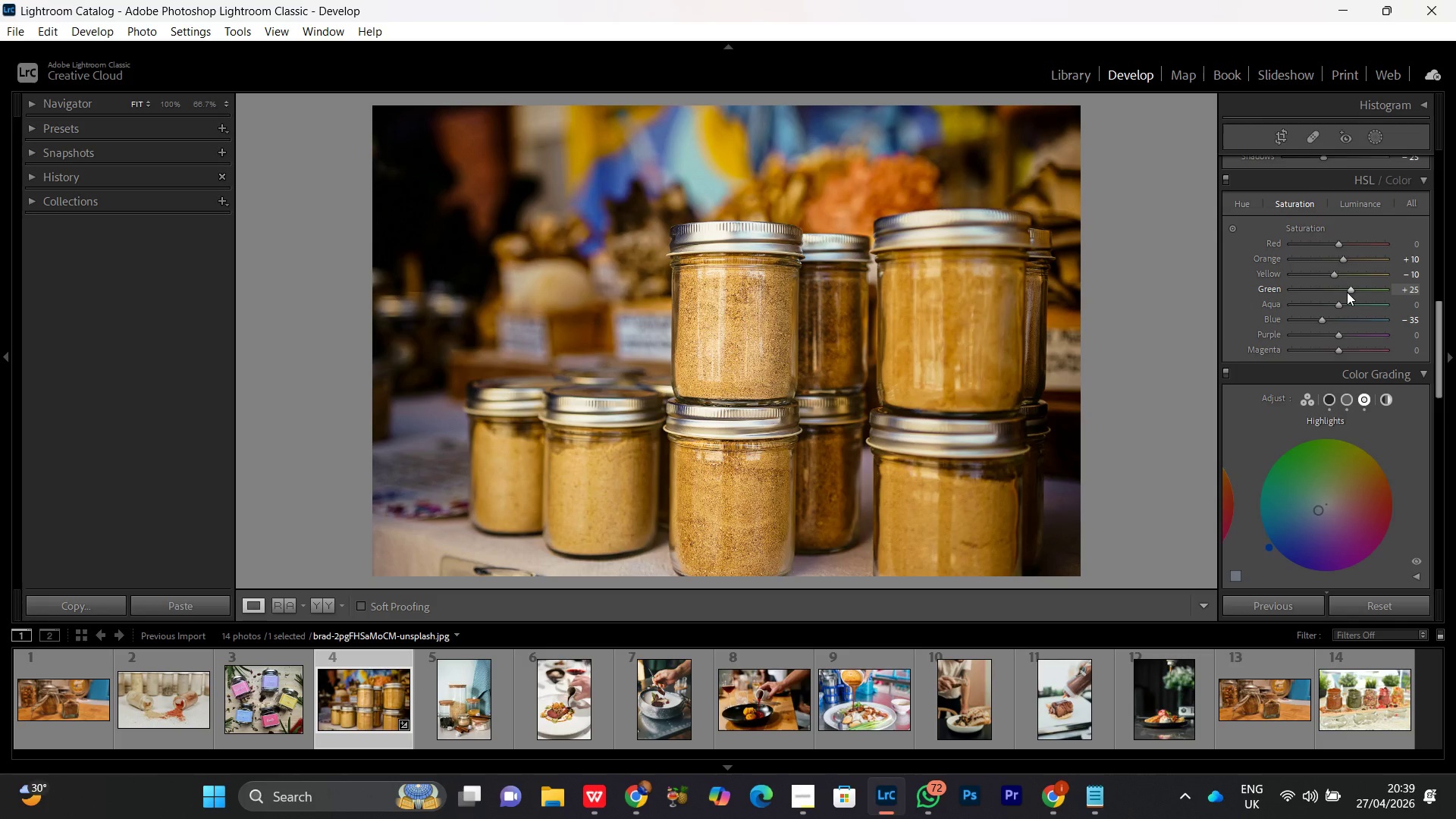 
scroll: coordinate [1347, 292], scroll_direction: down, amount: 1.0
 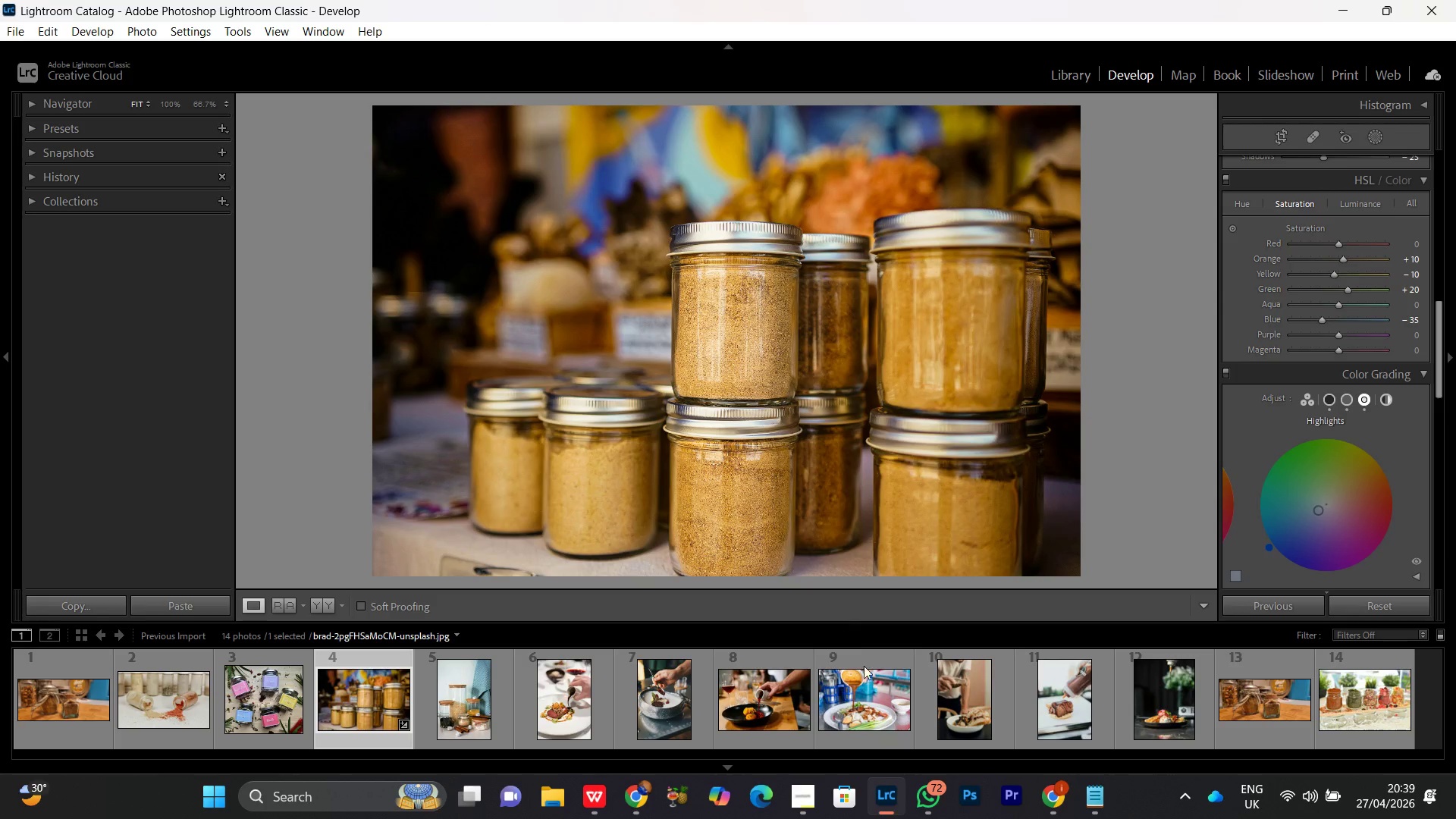 
left_click([806, 805])